 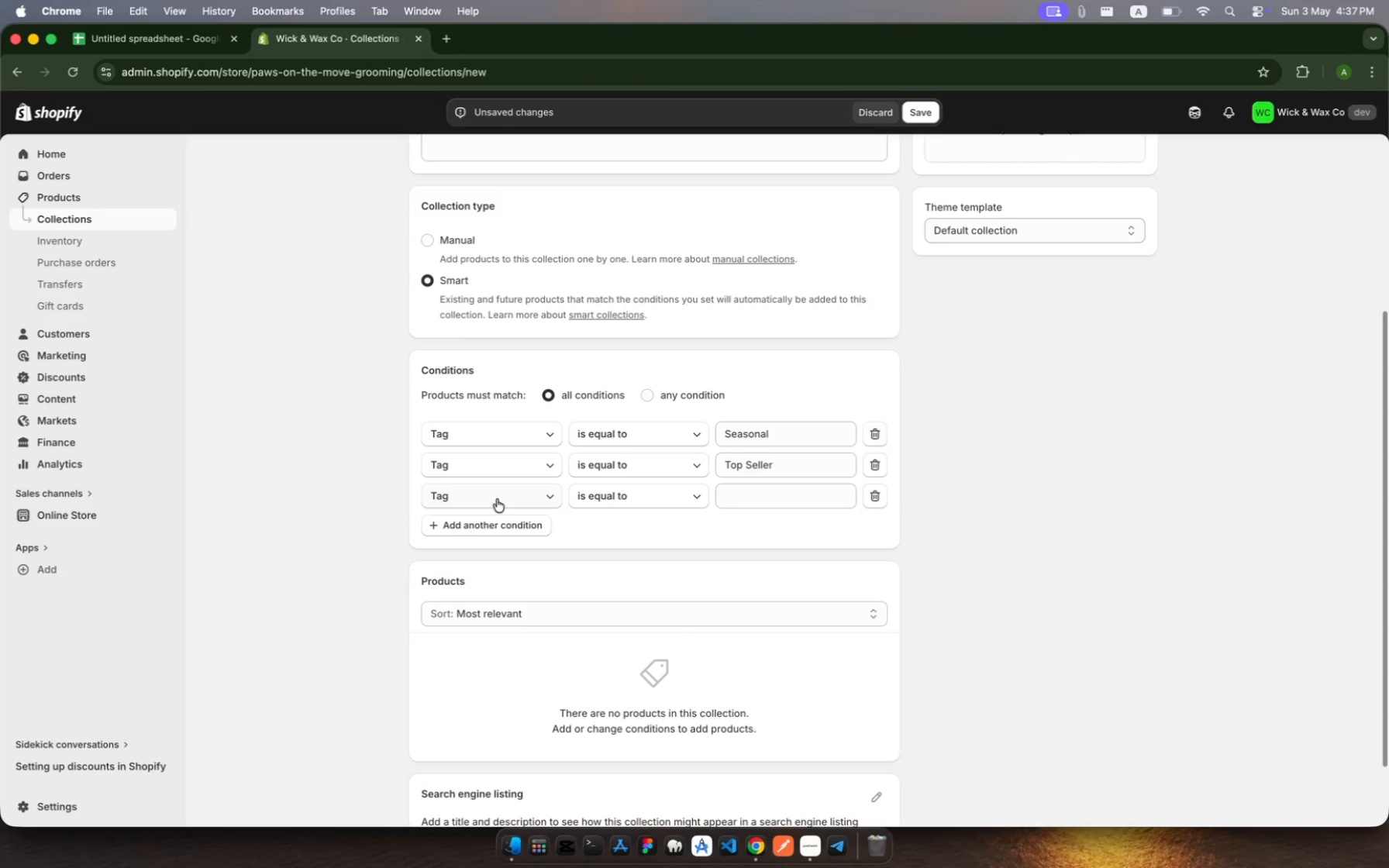 
left_click([754, 493])
 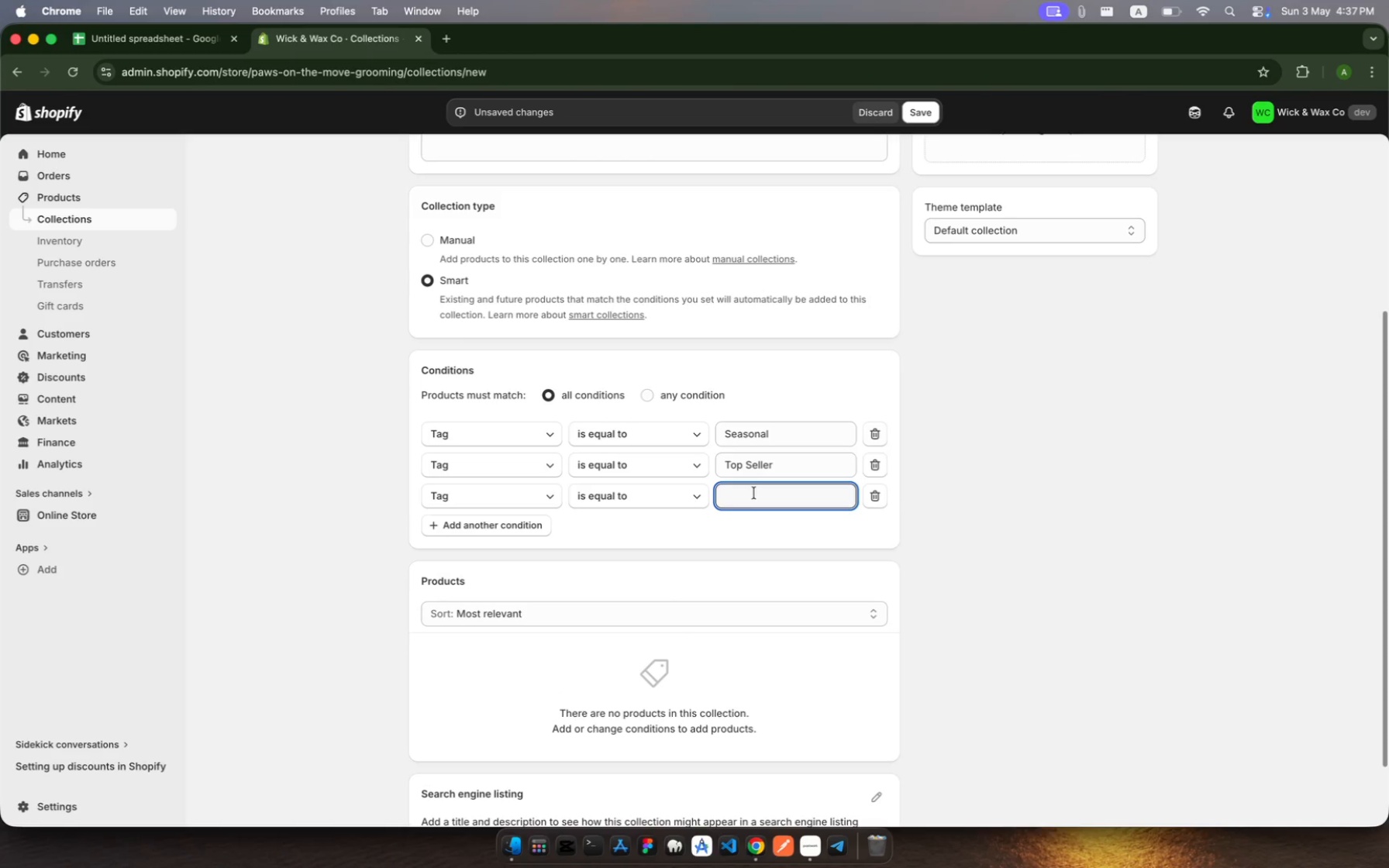 
key(Meta+V)
 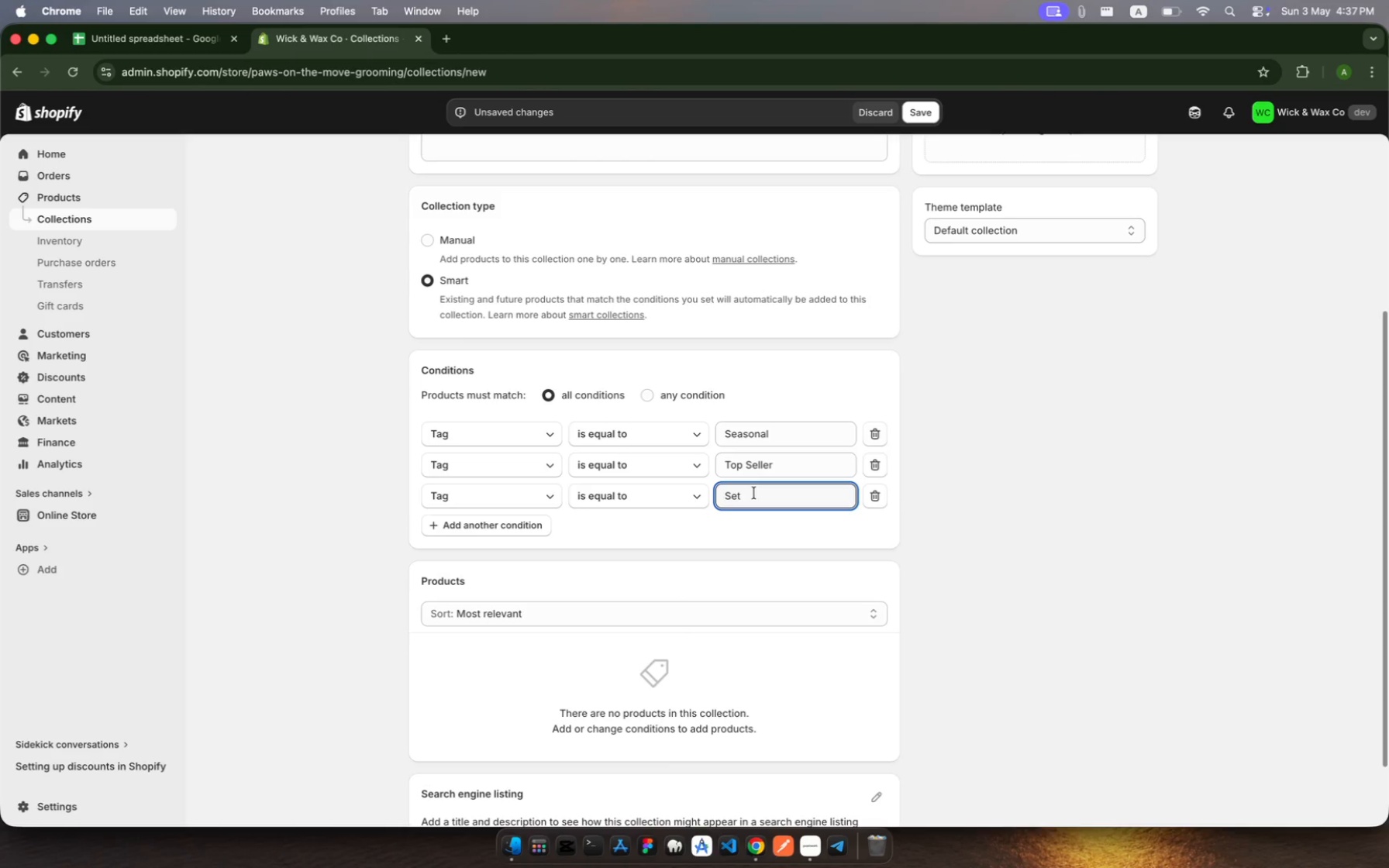 
wait(5.2)
 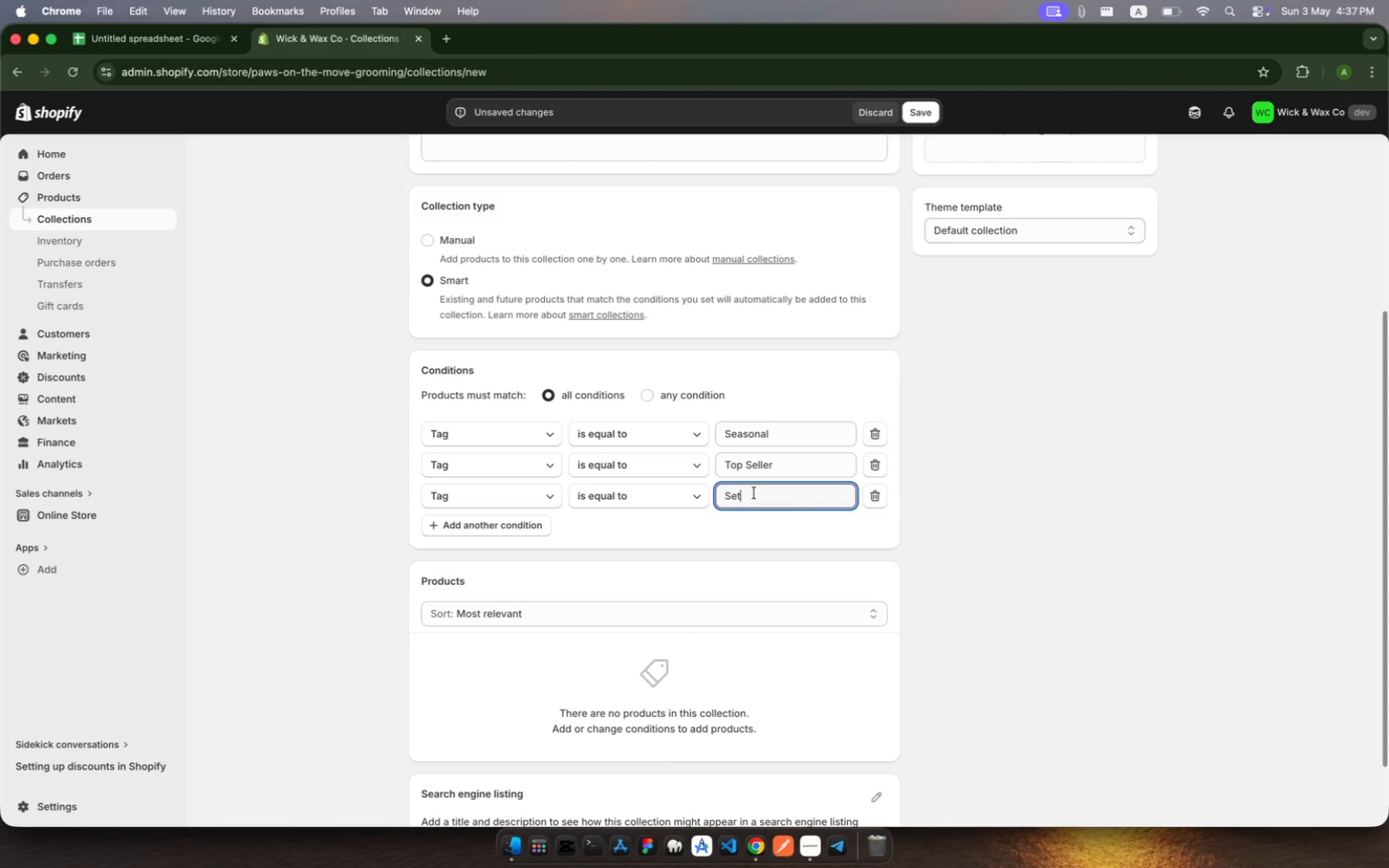 
scroll: coordinate [754, 493], scroll_direction: down, amount: 8.0
 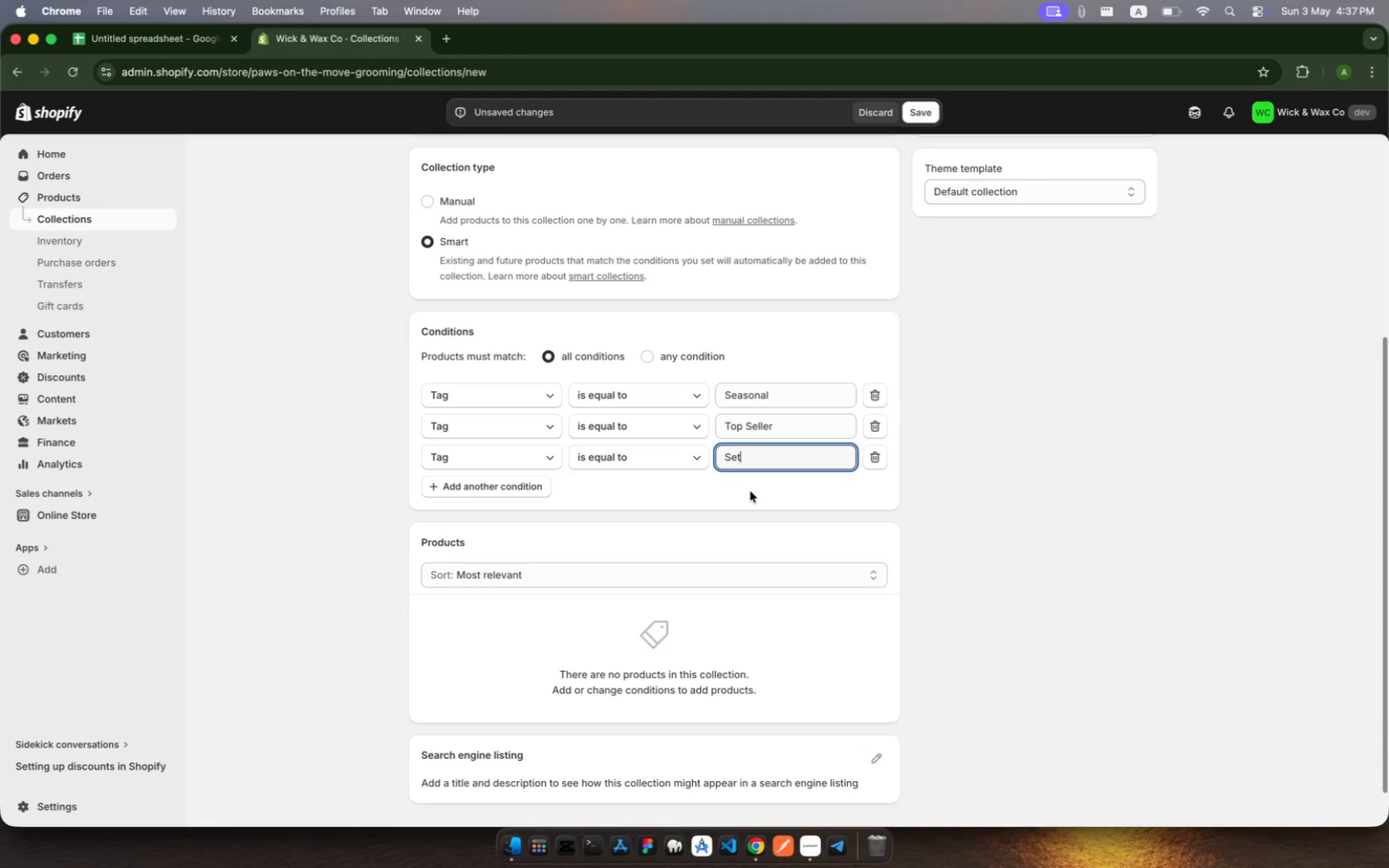 
wait(12.8)
 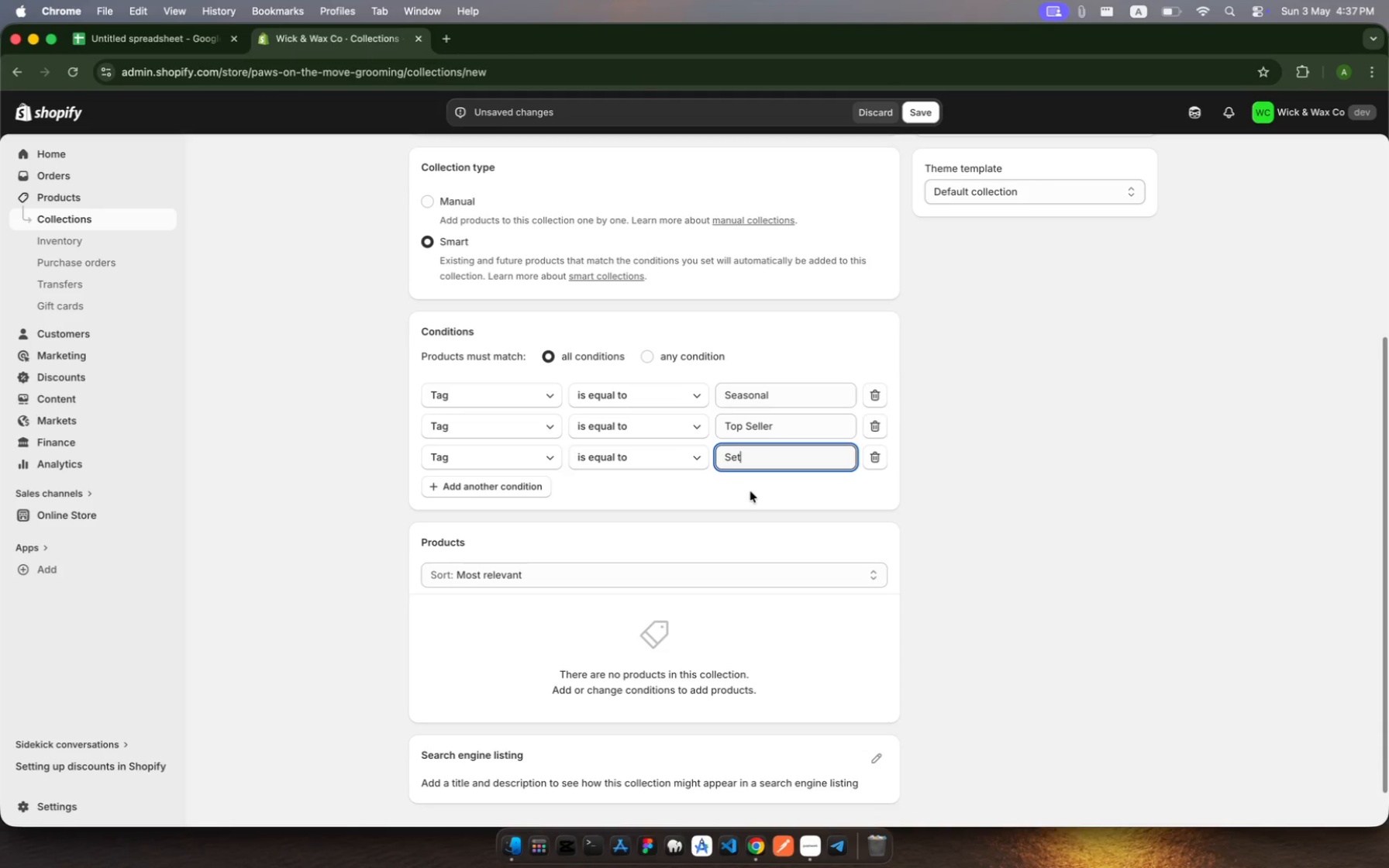 
scroll: coordinate [746, 487], scroll_direction: up, amount: 13.0
 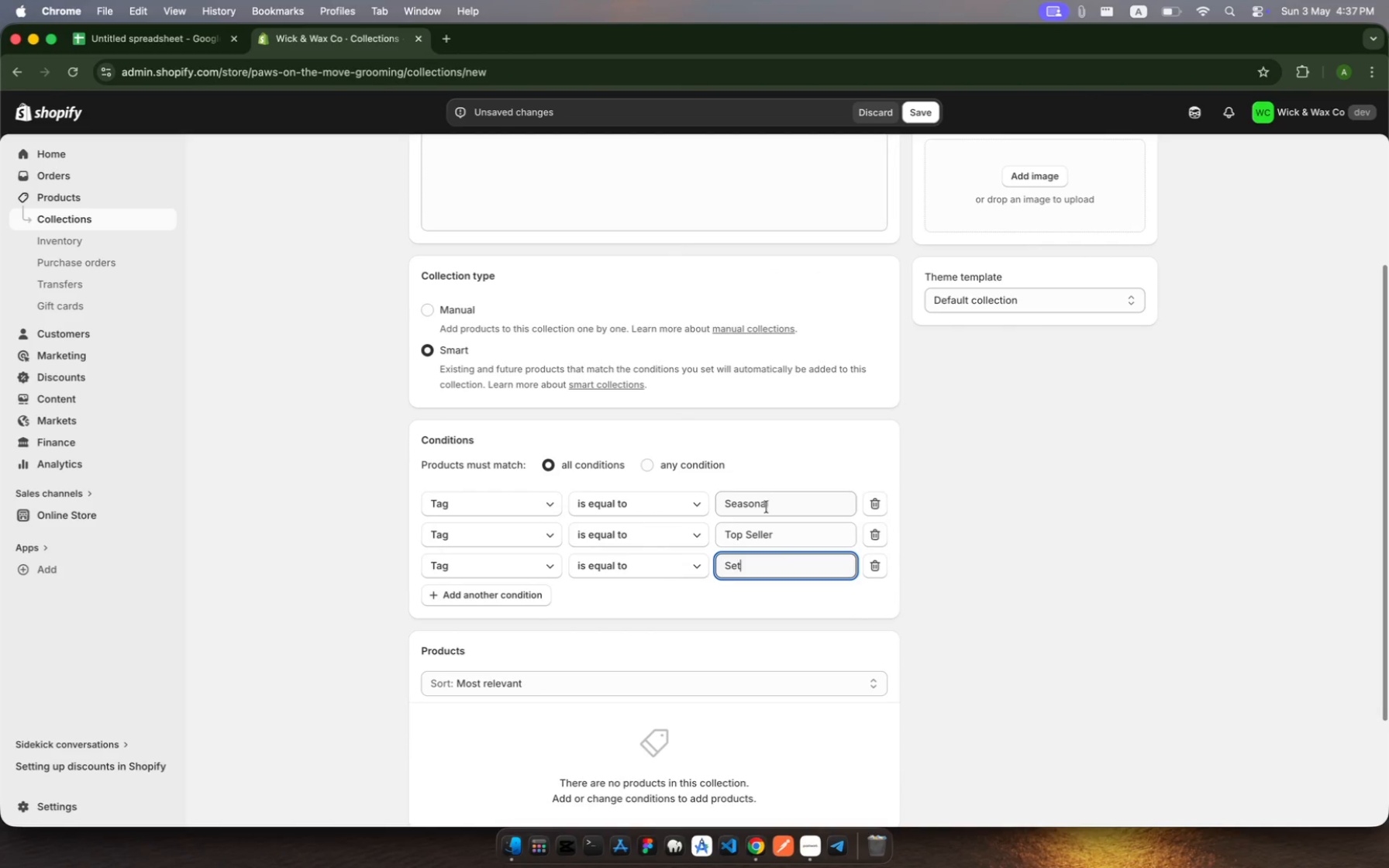 
left_click([781, 501])
 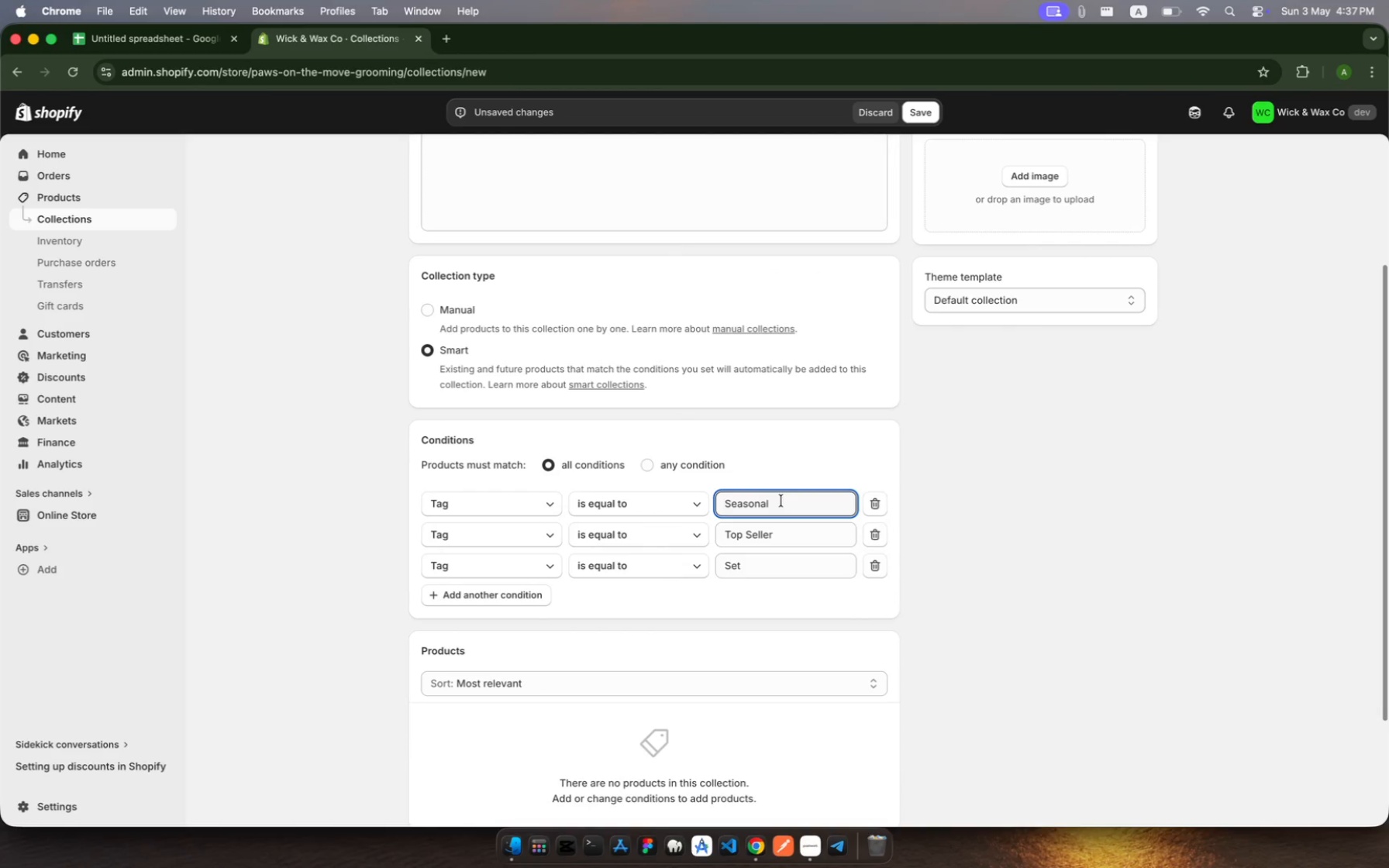 
scroll: coordinate [781, 501], scroll_direction: down, amount: 20.0
 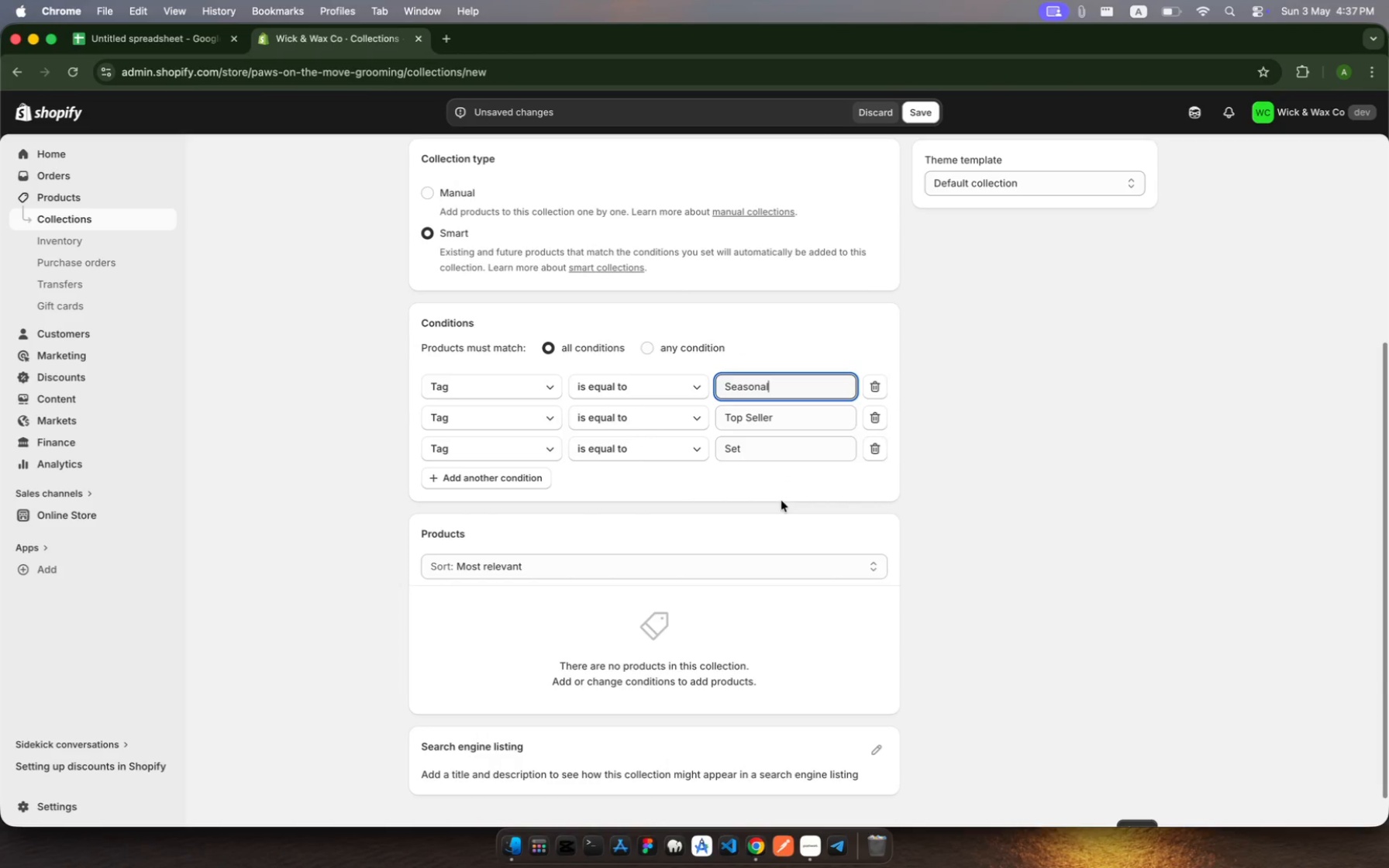 
key(Enter)
 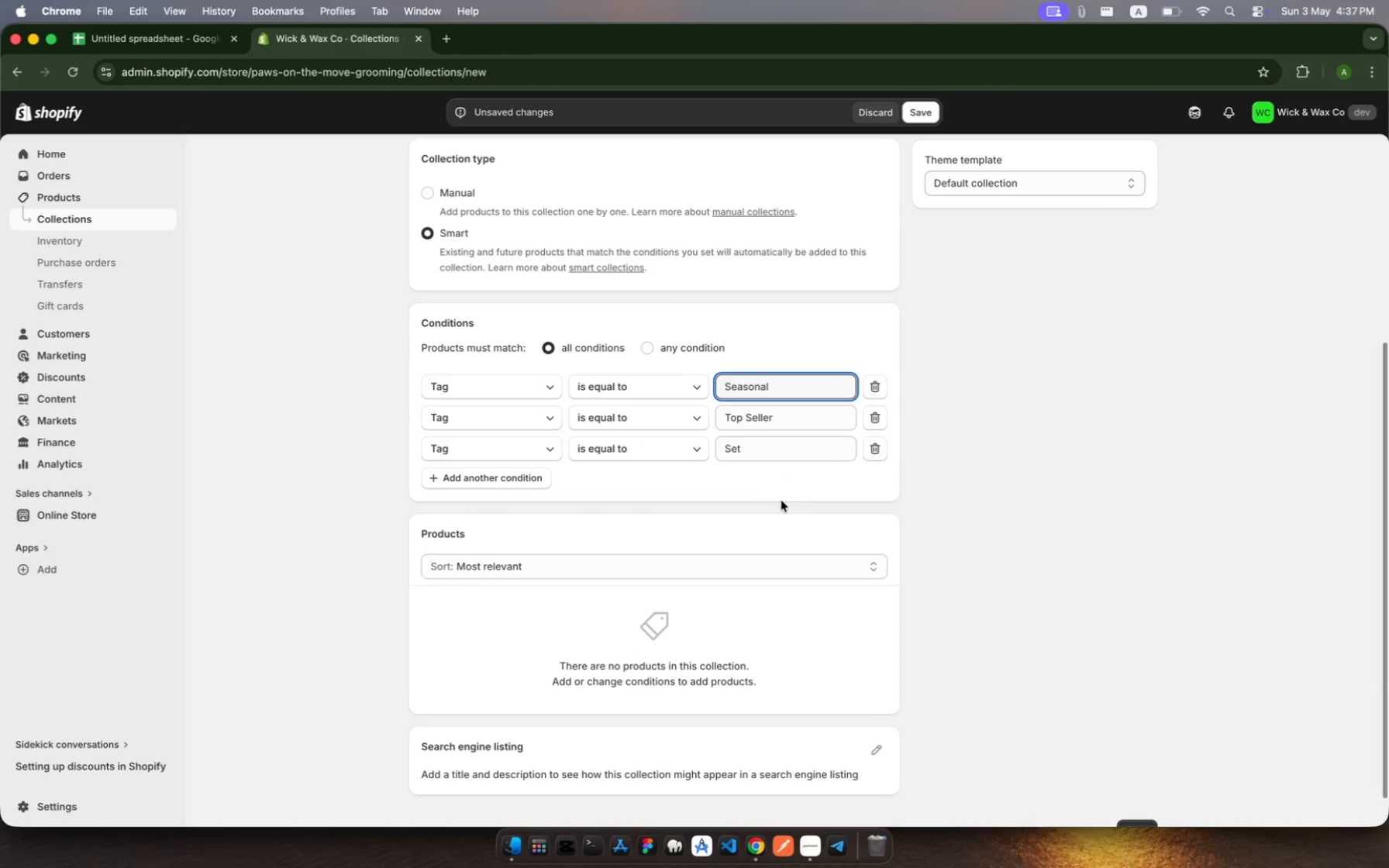 
key(Enter)
 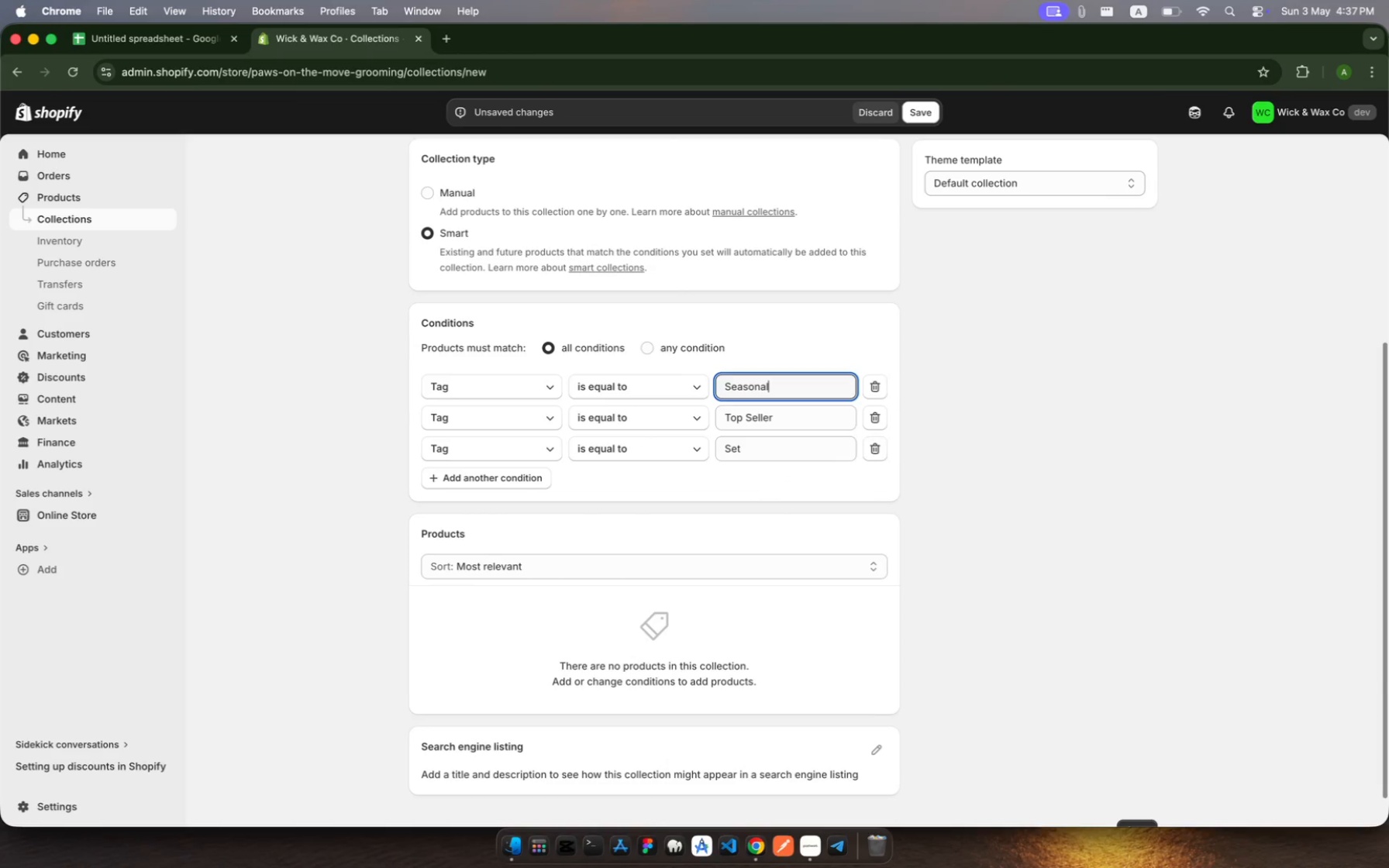 
key(Enter)
 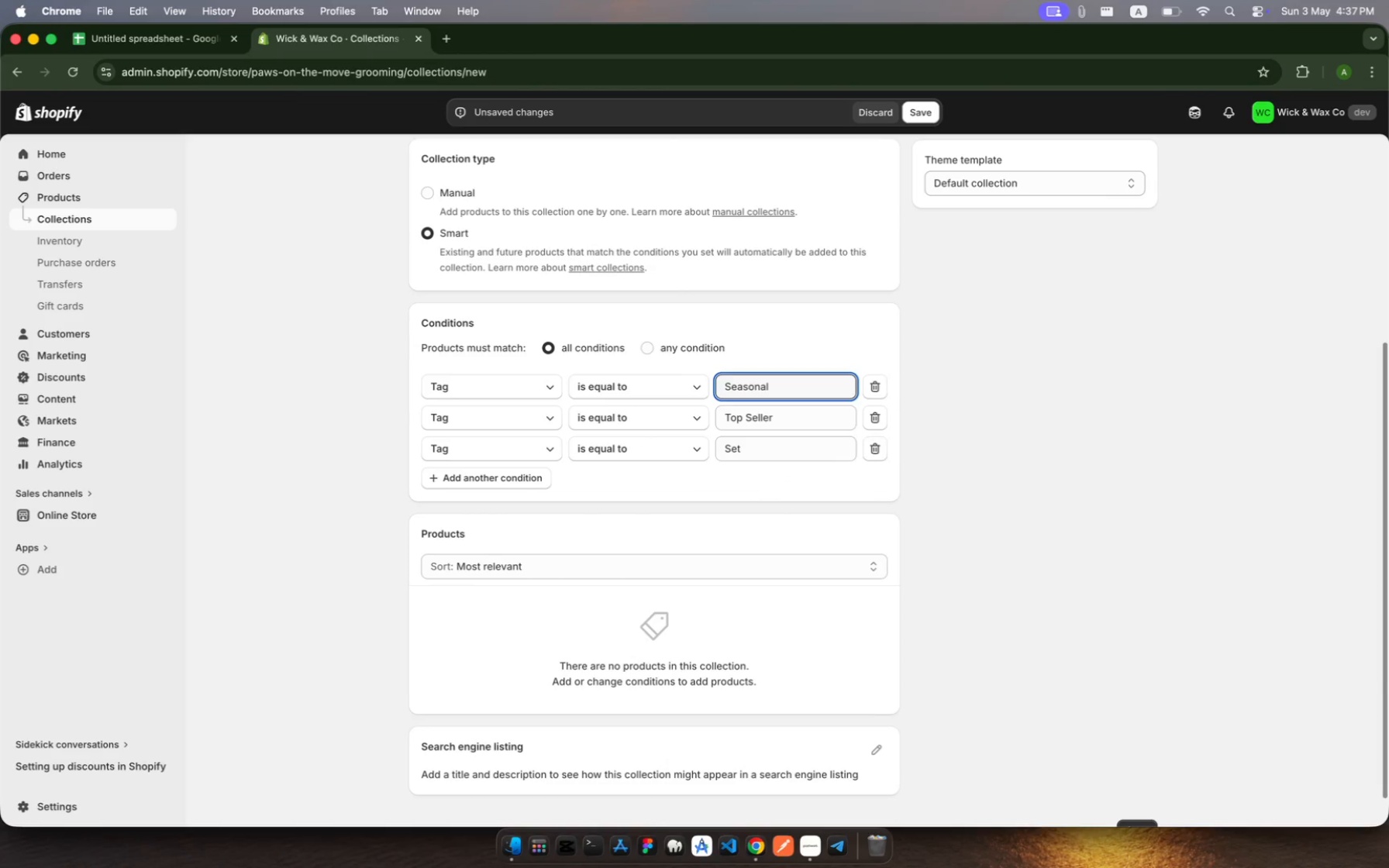 
key(Enter)
 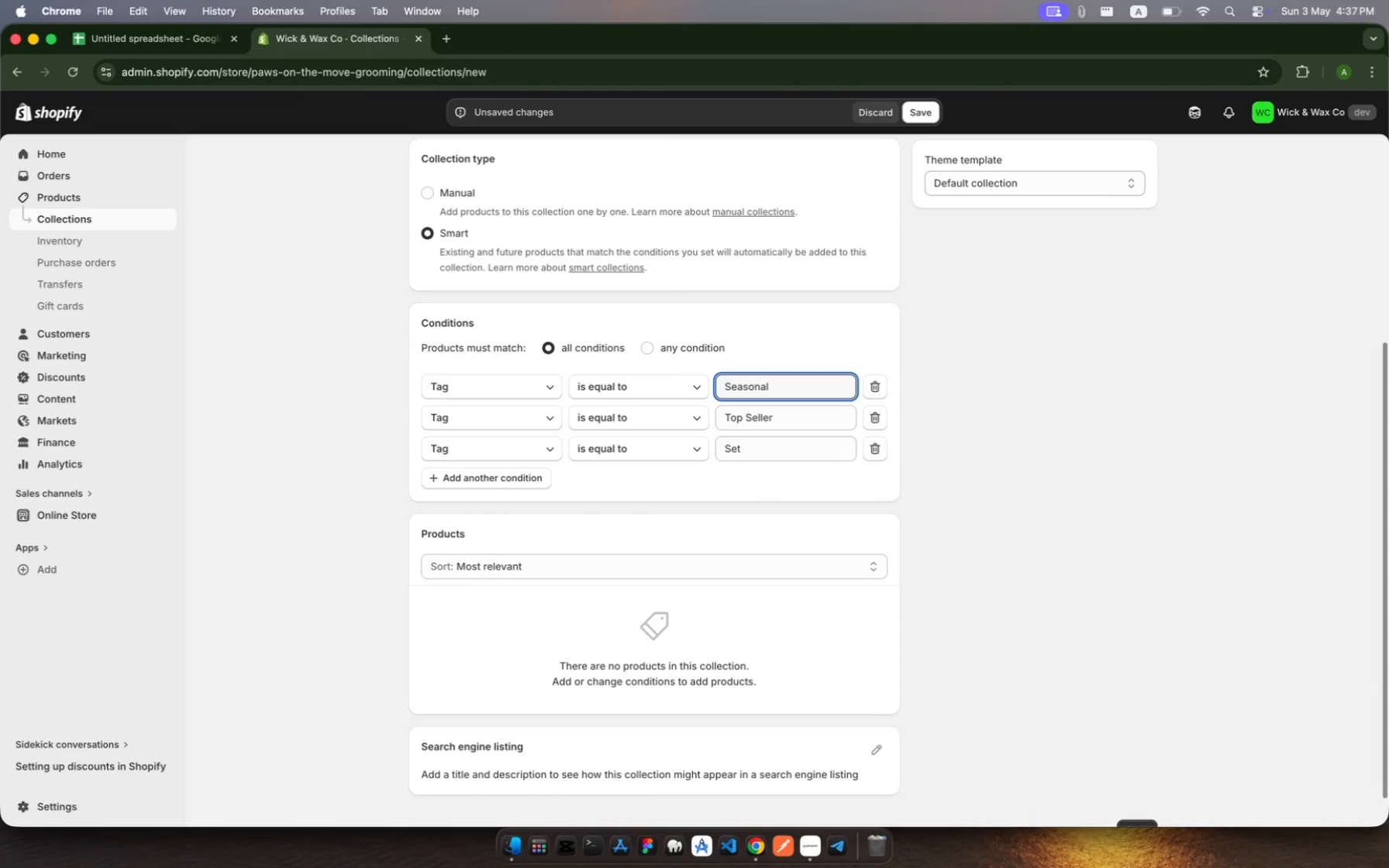 
key(Enter)
 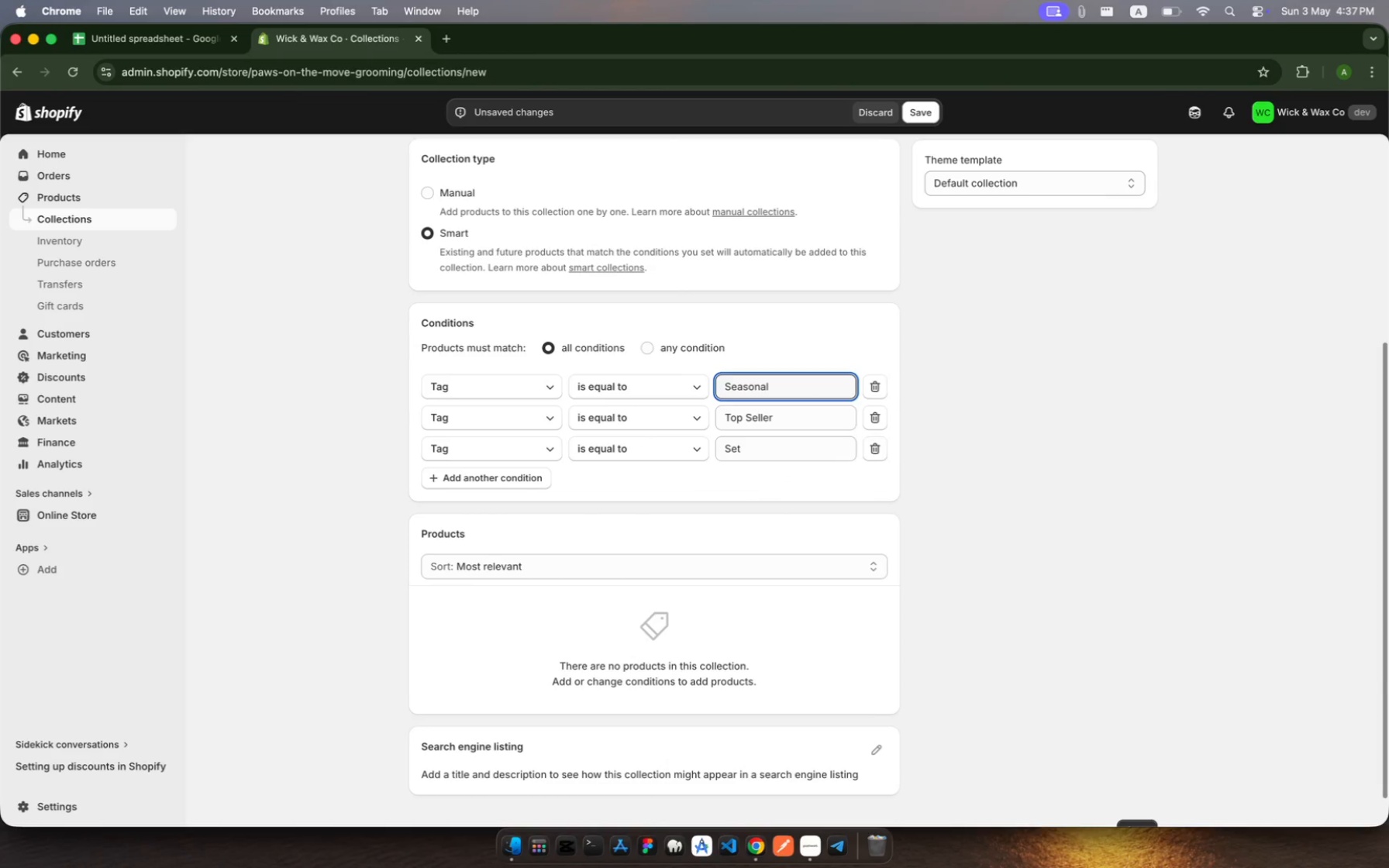 
key(Enter)
 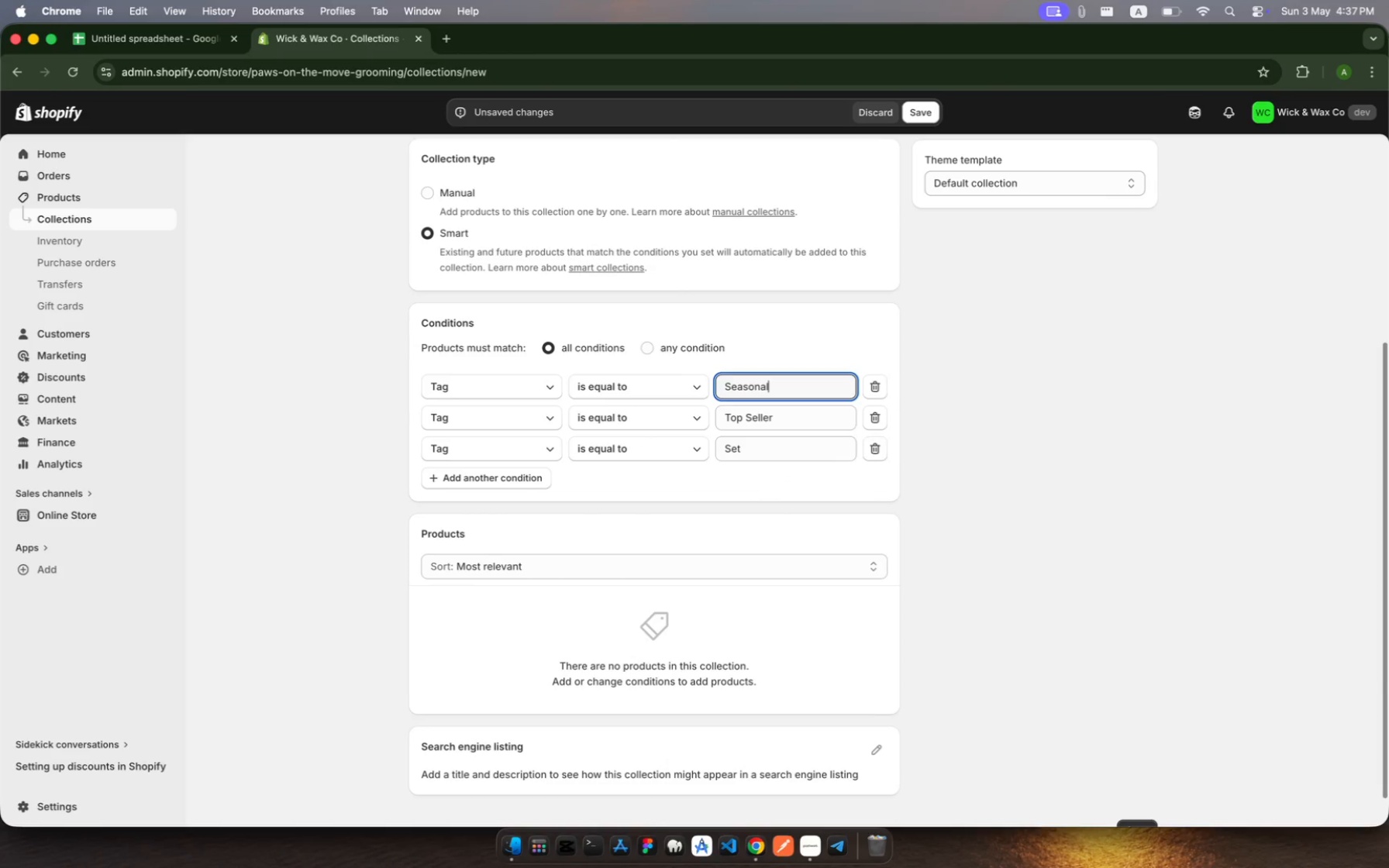 
key(Enter)
 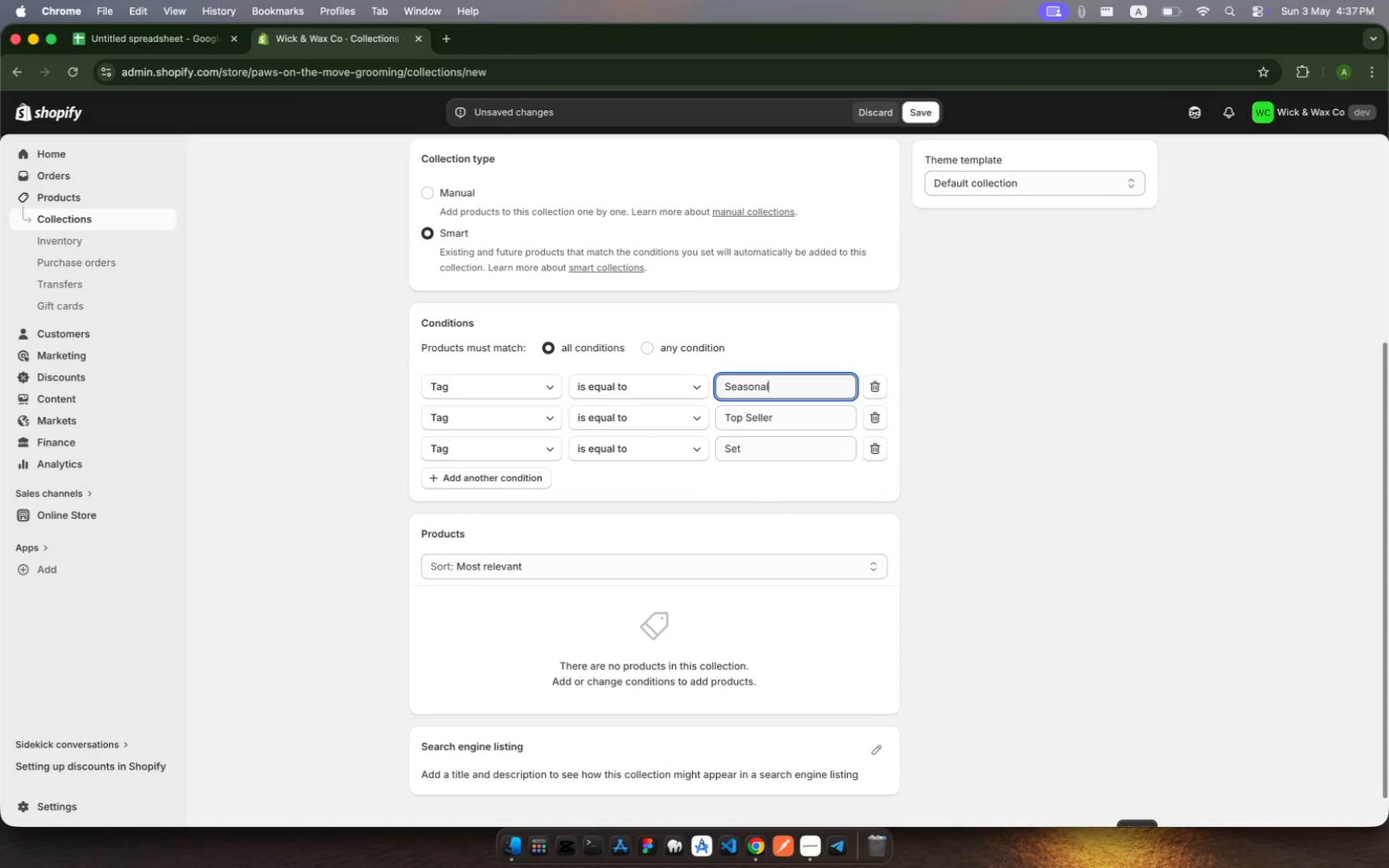 
key(Enter)
 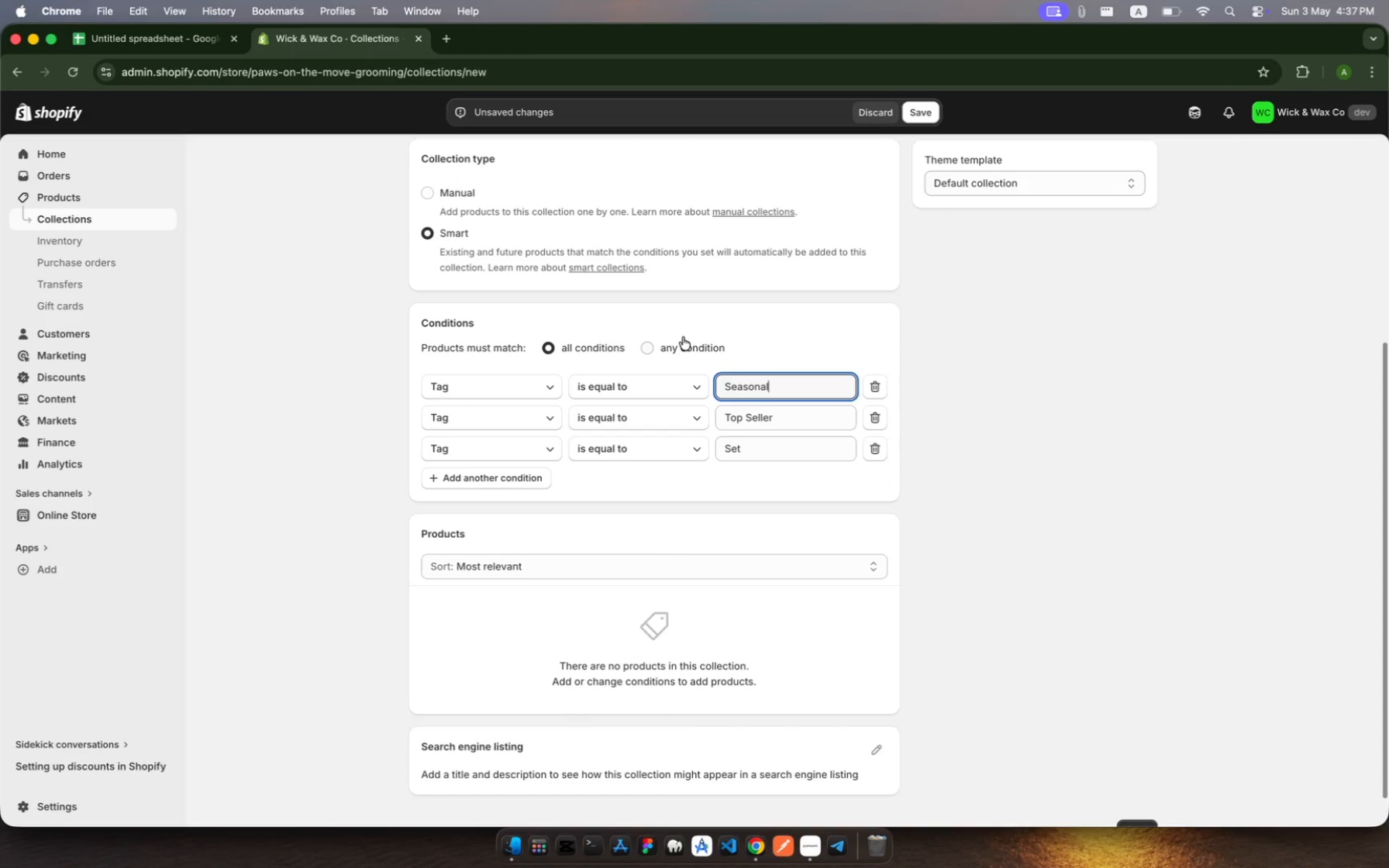 
scroll: coordinate [667, 338], scroll_direction: up, amount: 53.0
 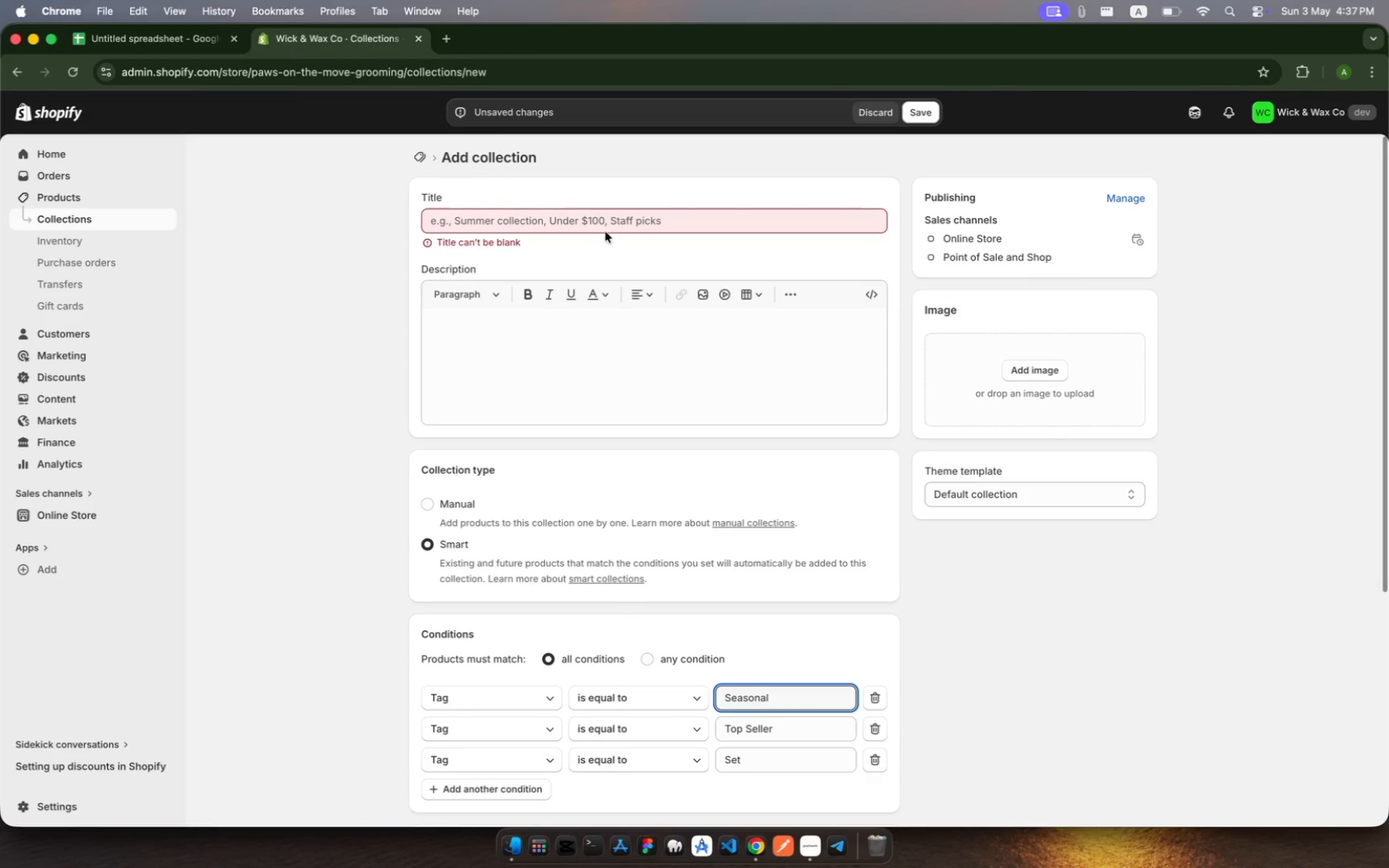 
left_click([609, 224])
 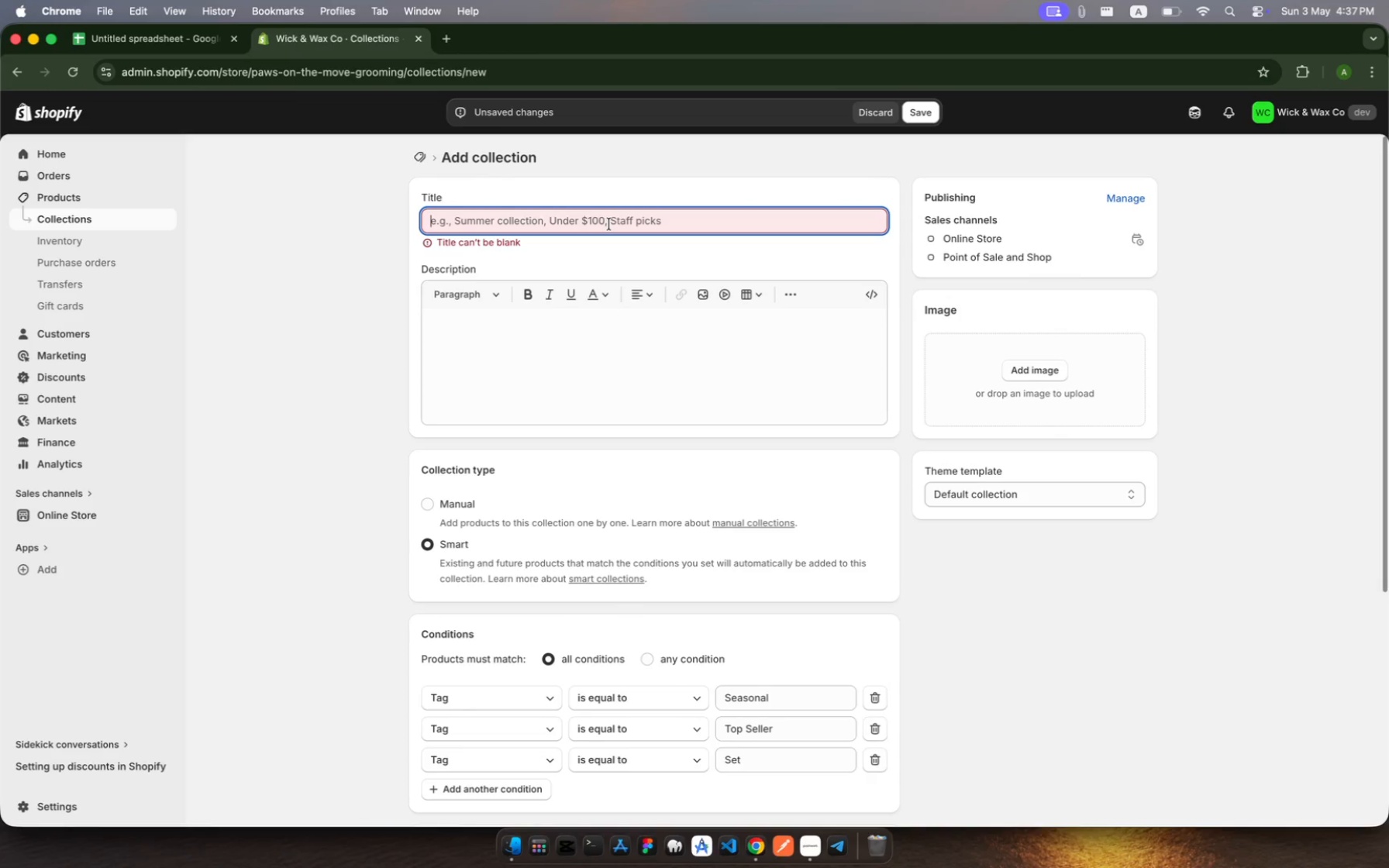 
type(Sesonal)
 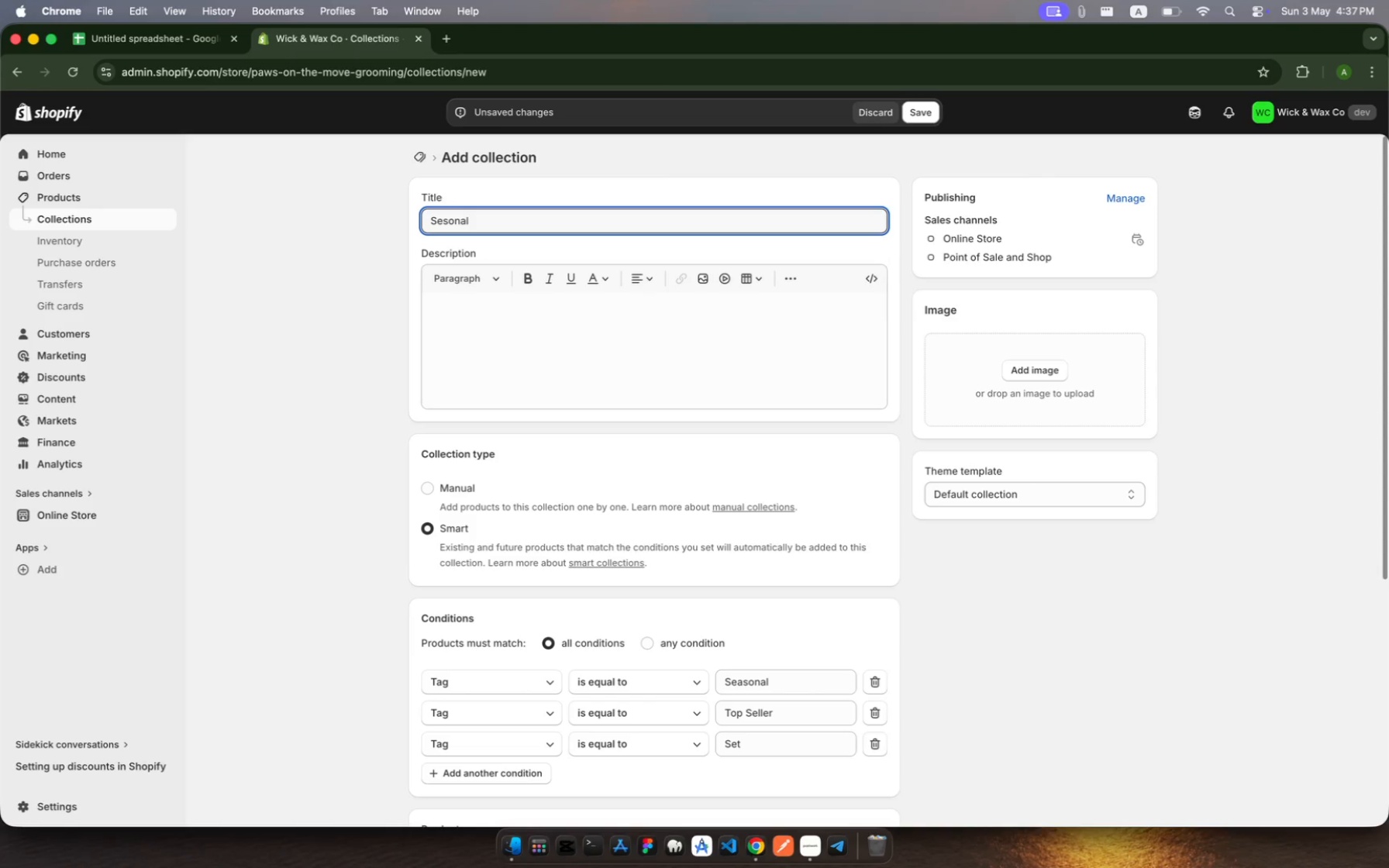 
key(Enter)
 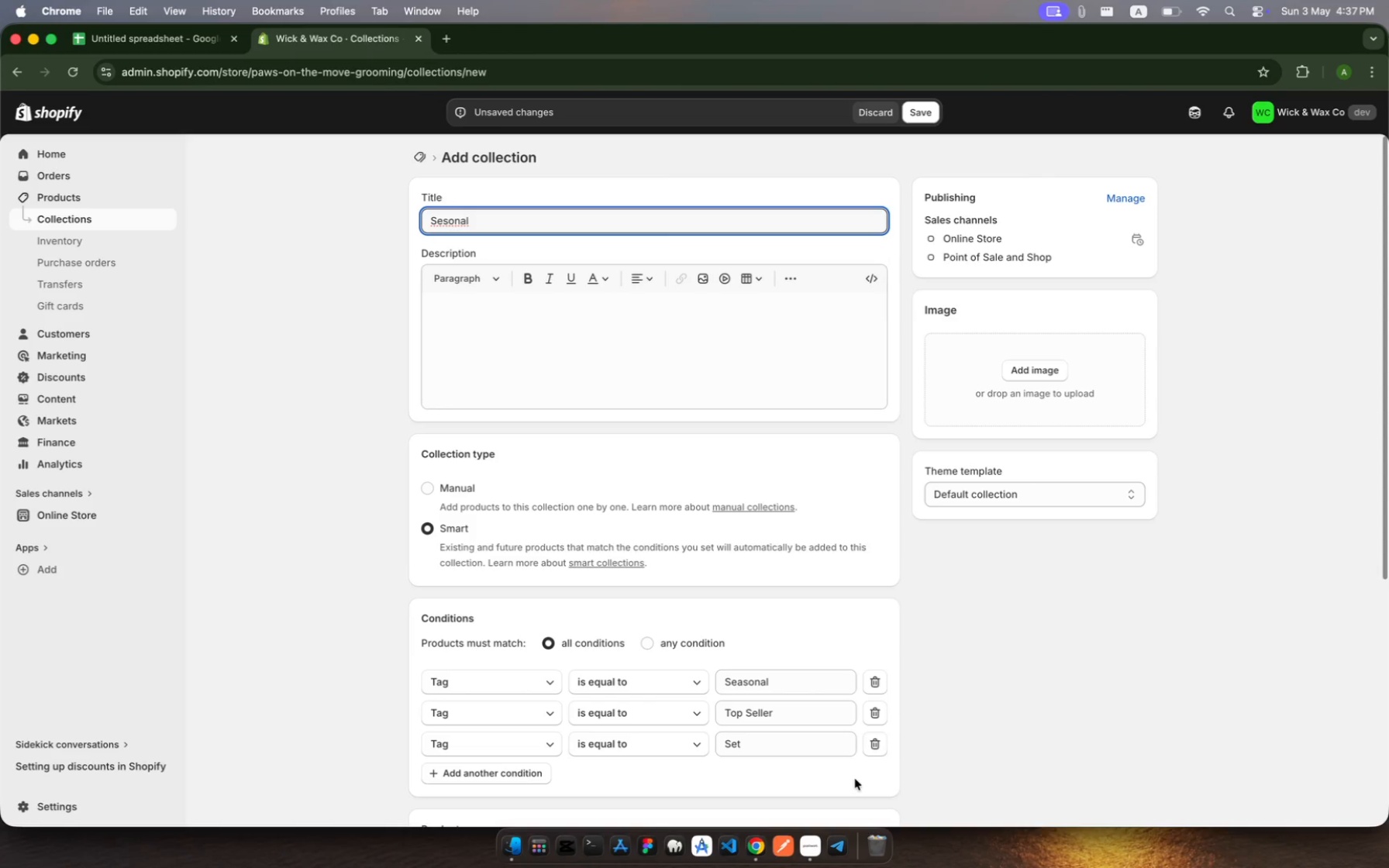 
left_click([815, 835])